 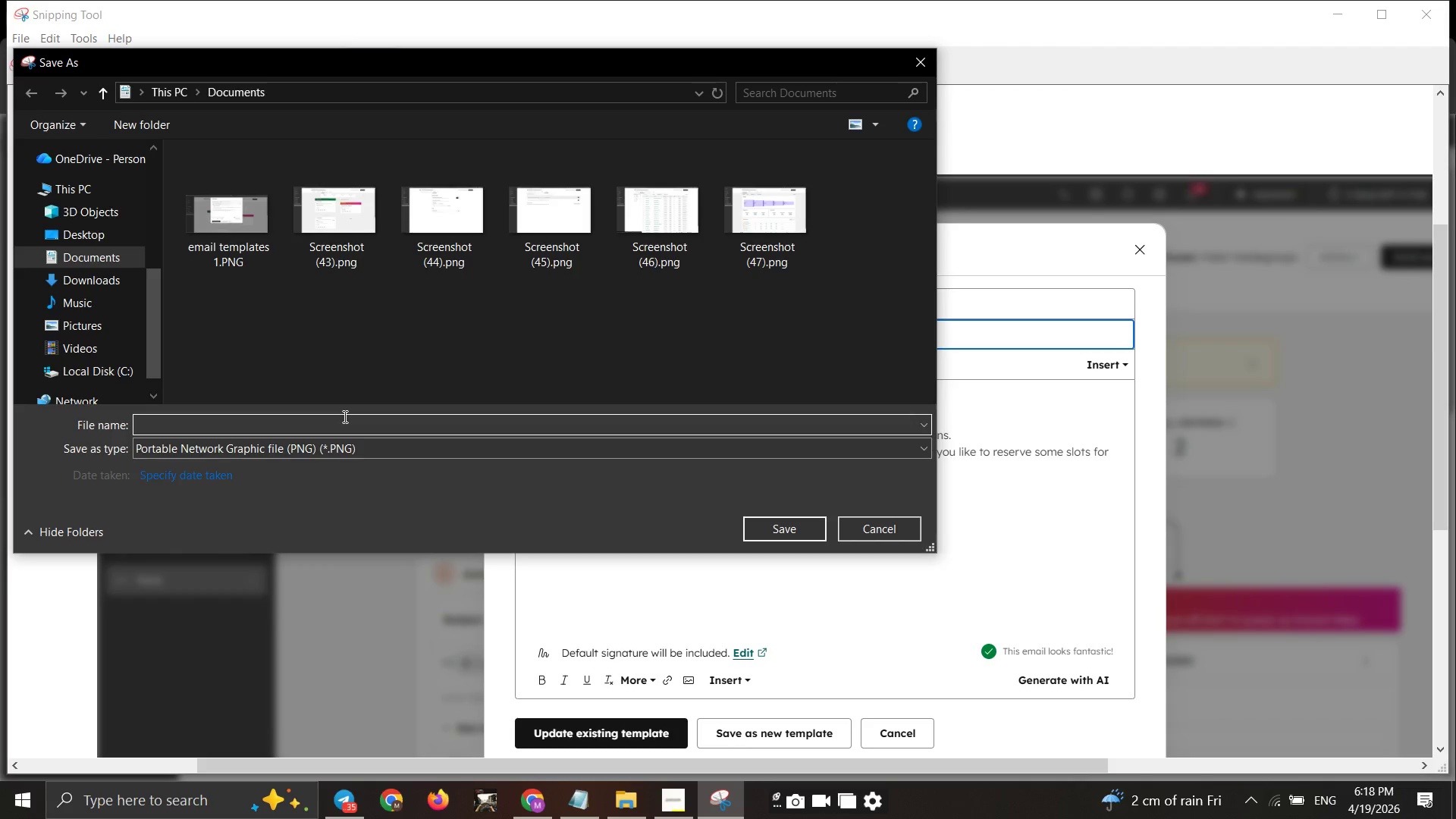 
key(Control+V)
 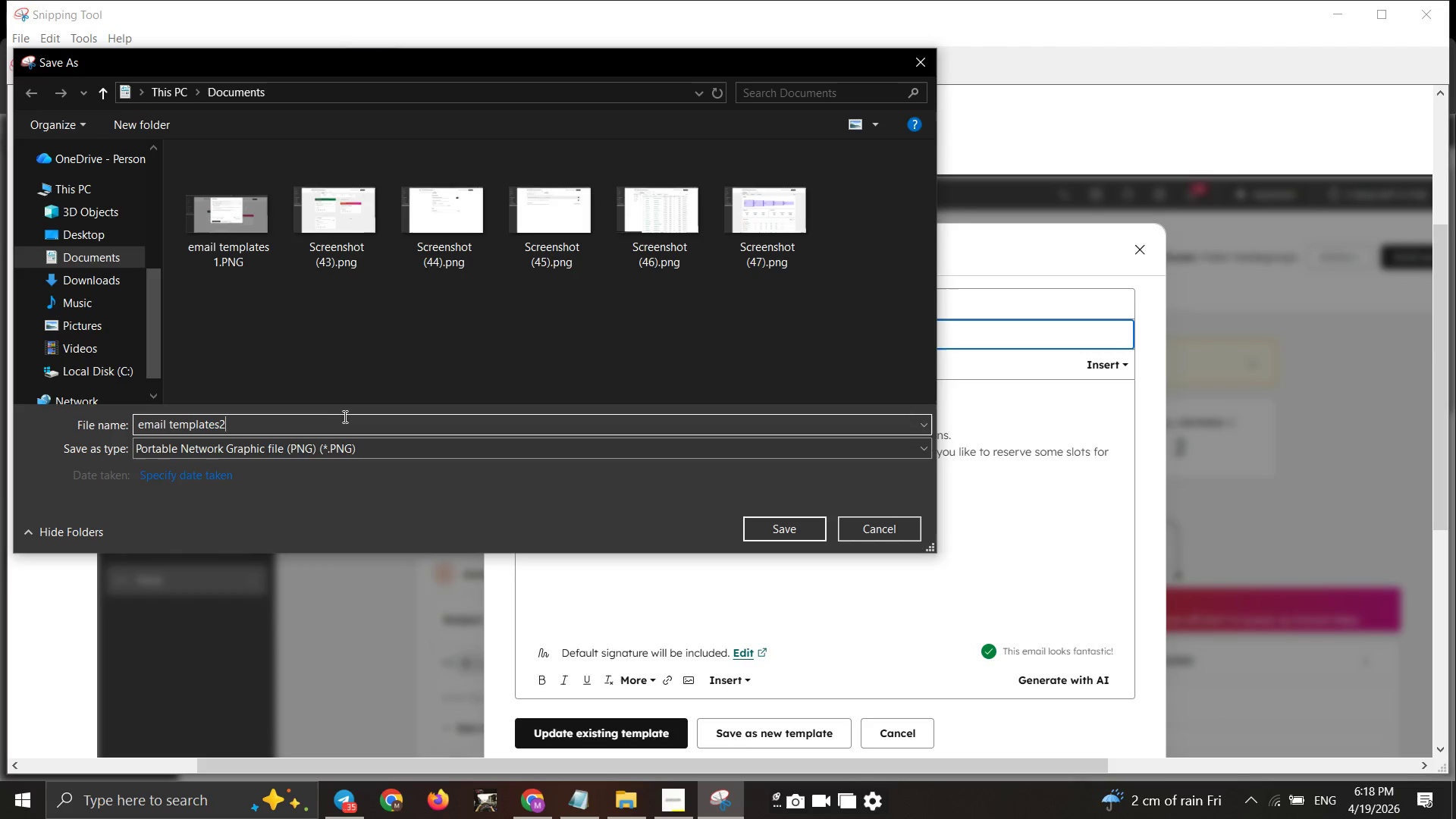 
key(2)
 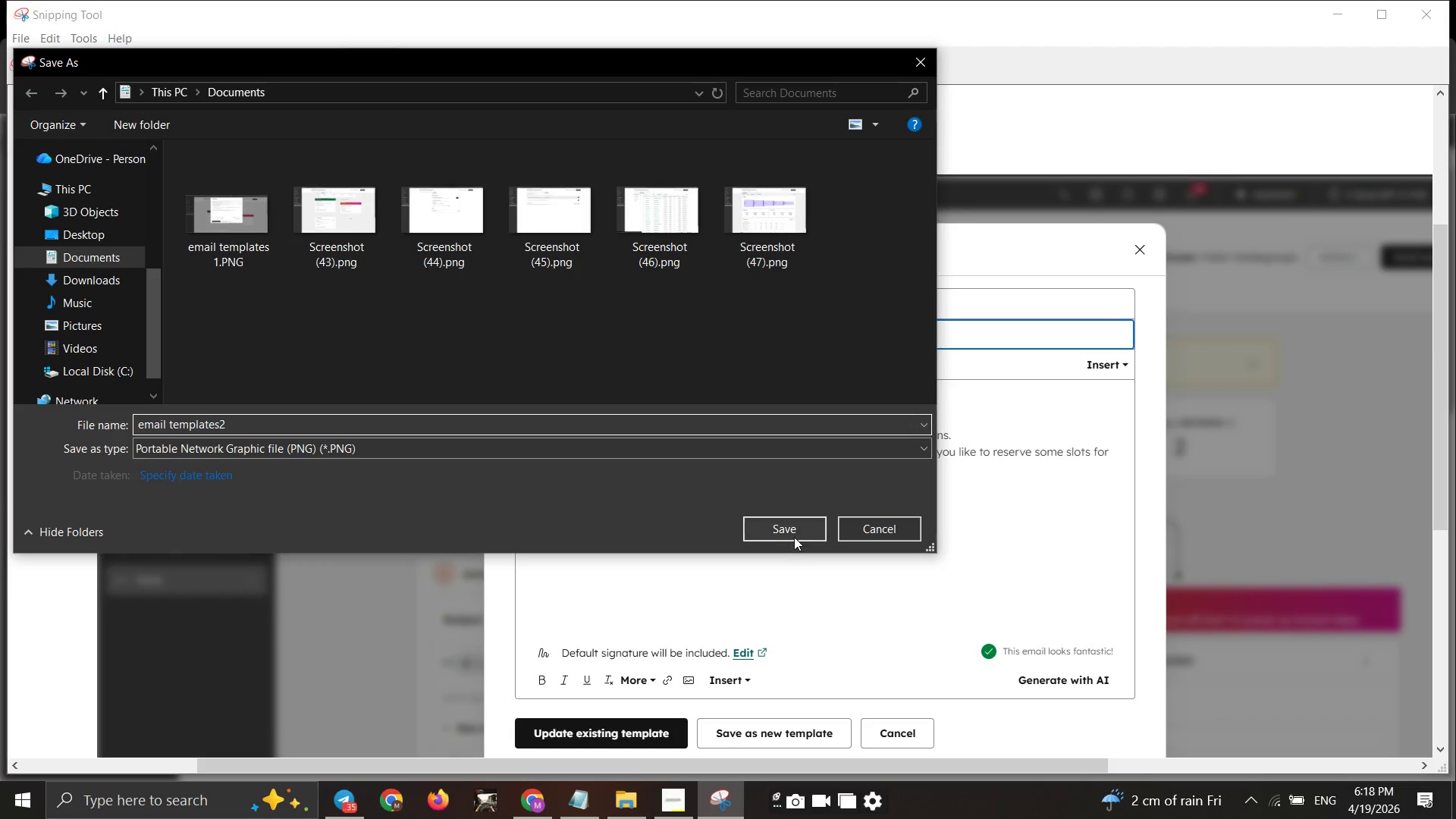 
left_click([799, 532])
 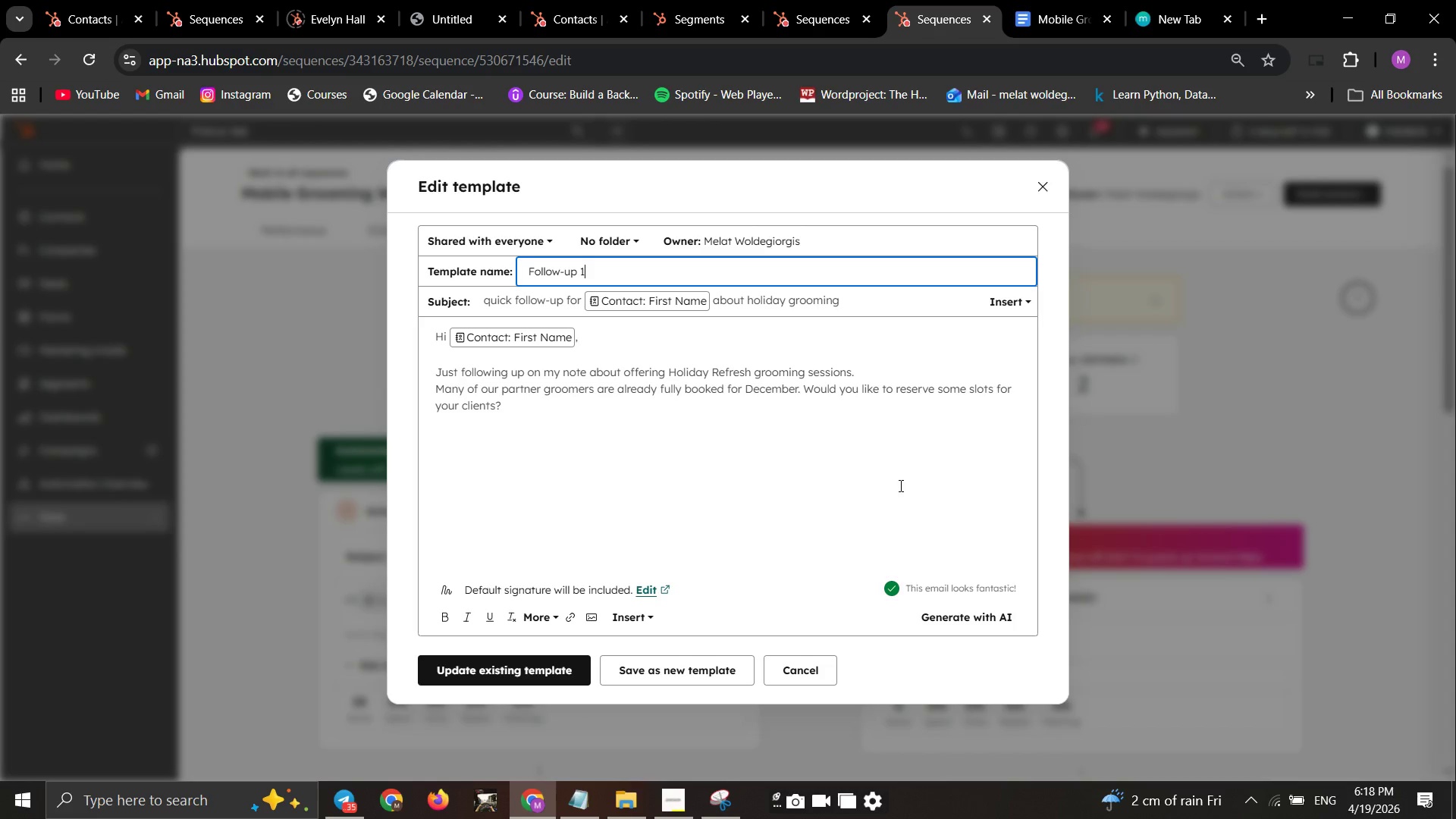 
wait(5.52)
 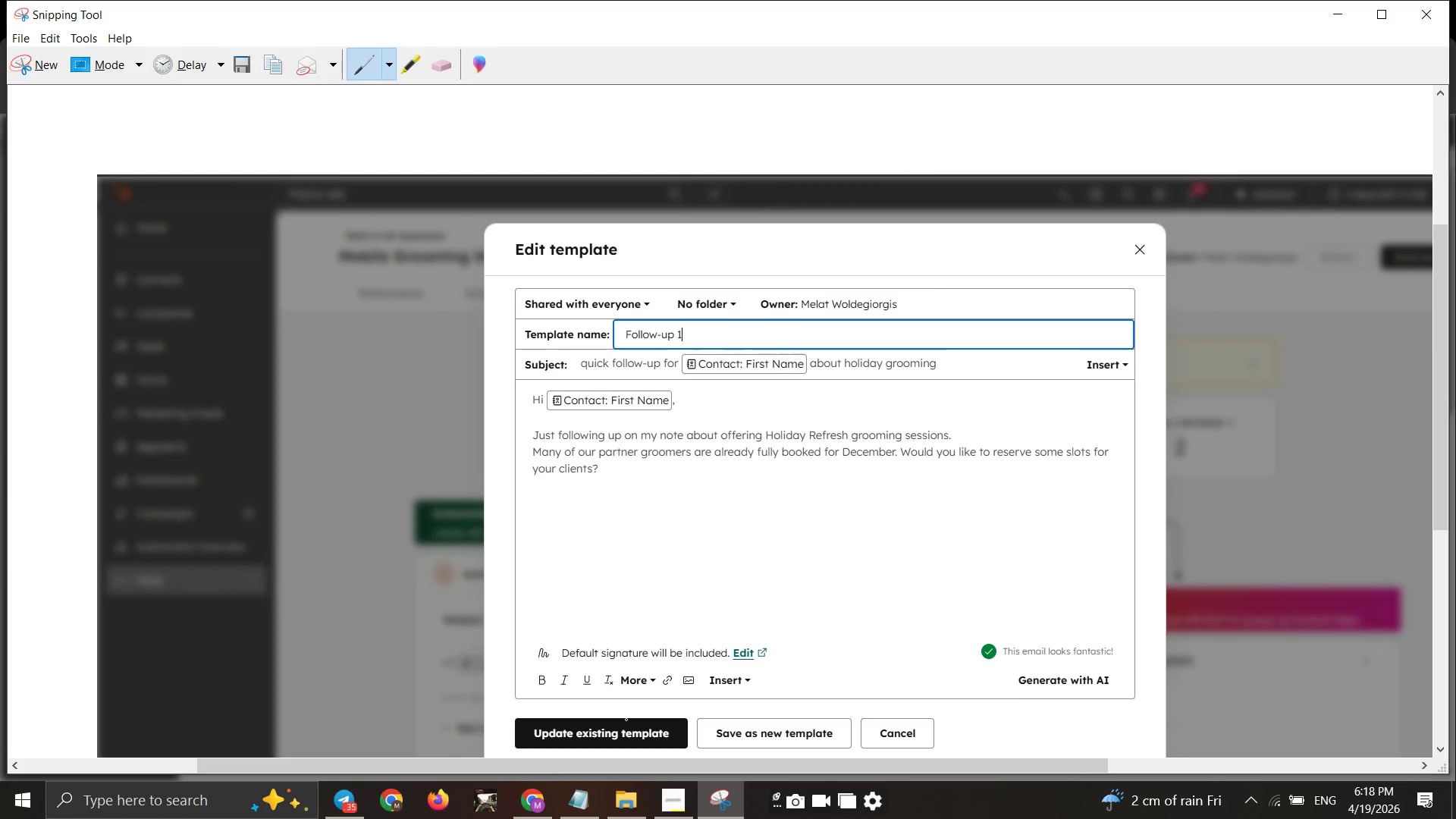 
left_click([1035, 199])
 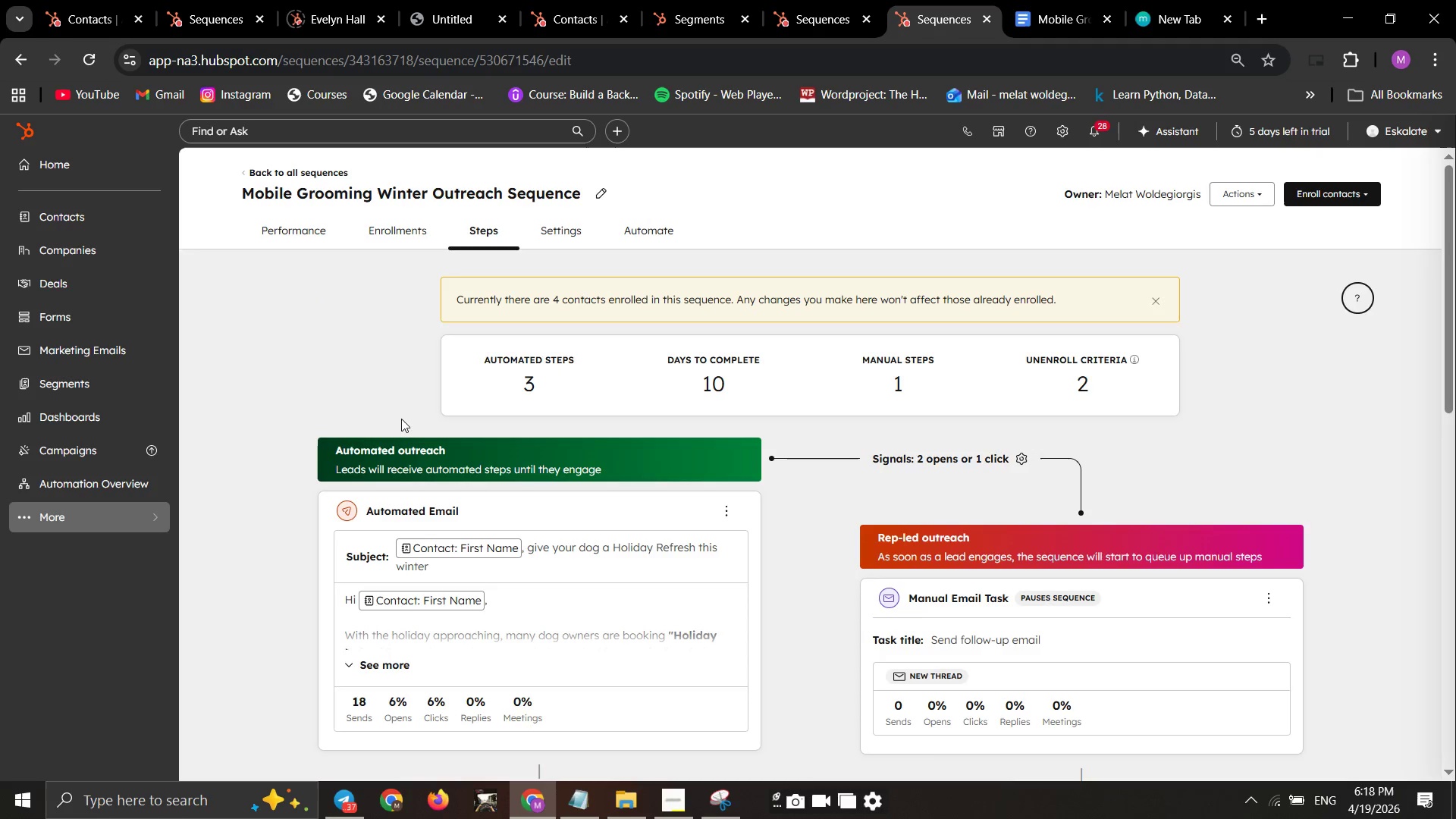 
scroll: coordinate [413, 464], scroll_direction: down, amount: 5.0
 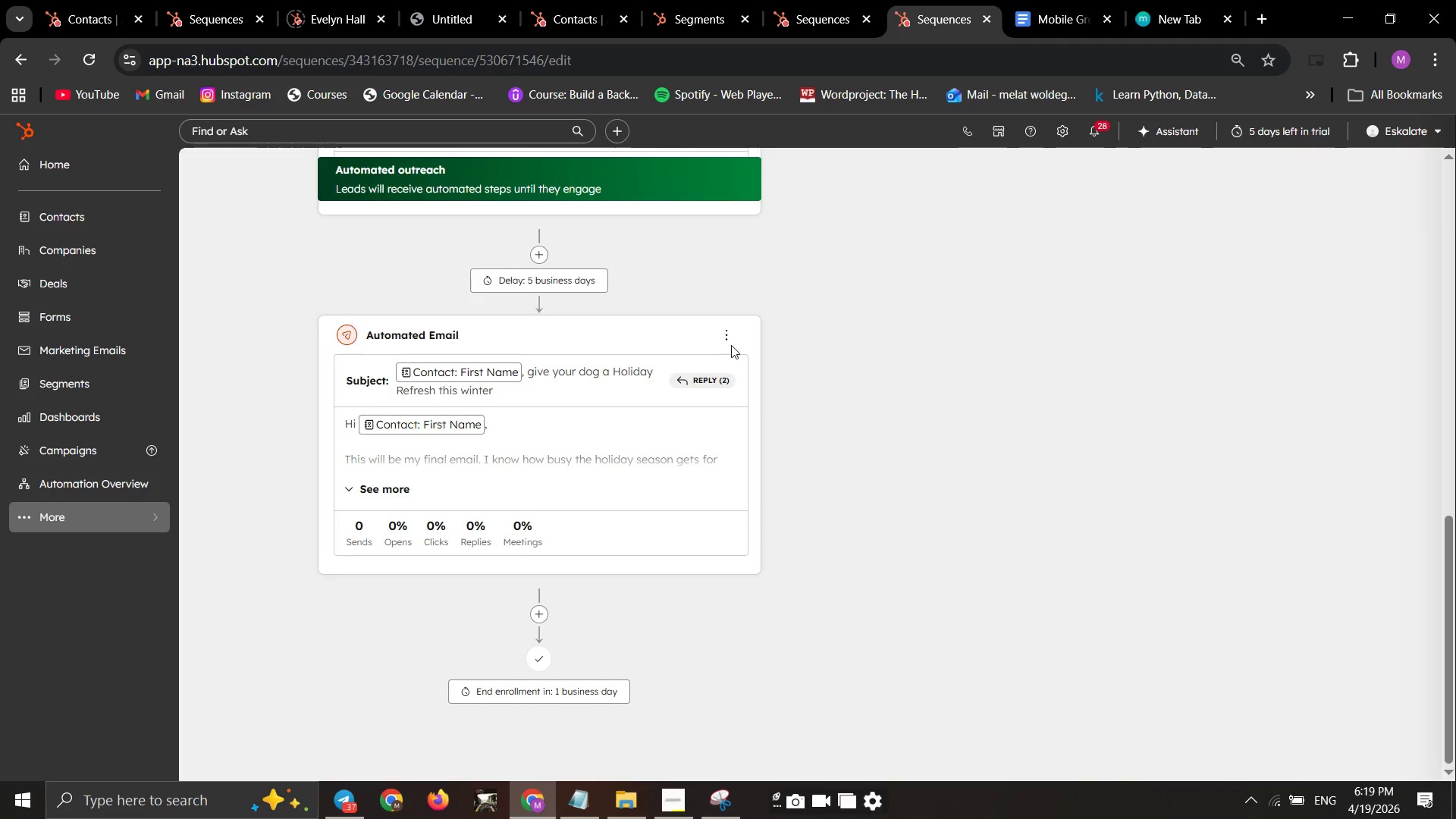 
left_click([728, 345])
 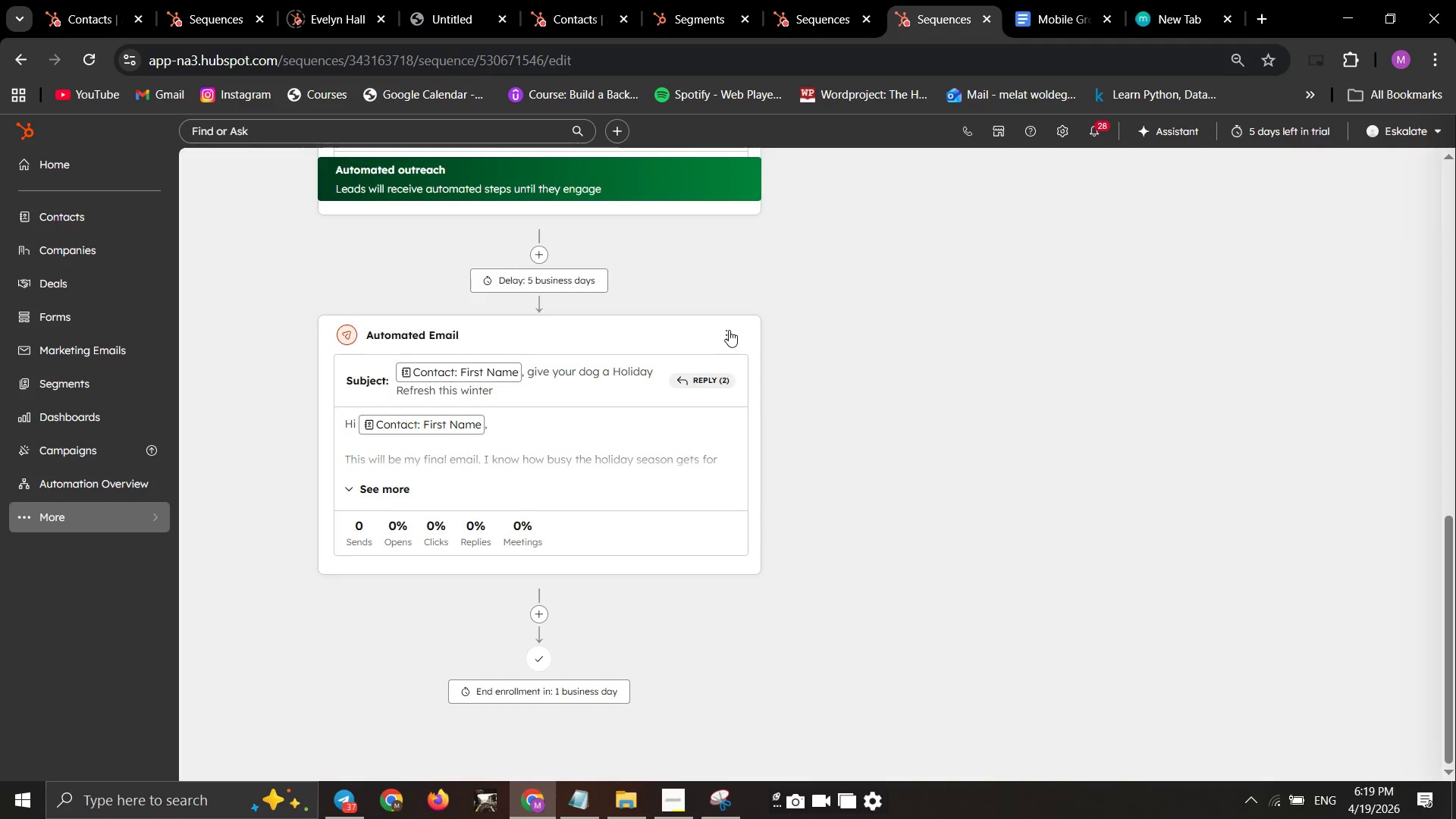 
left_click([729, 330])
 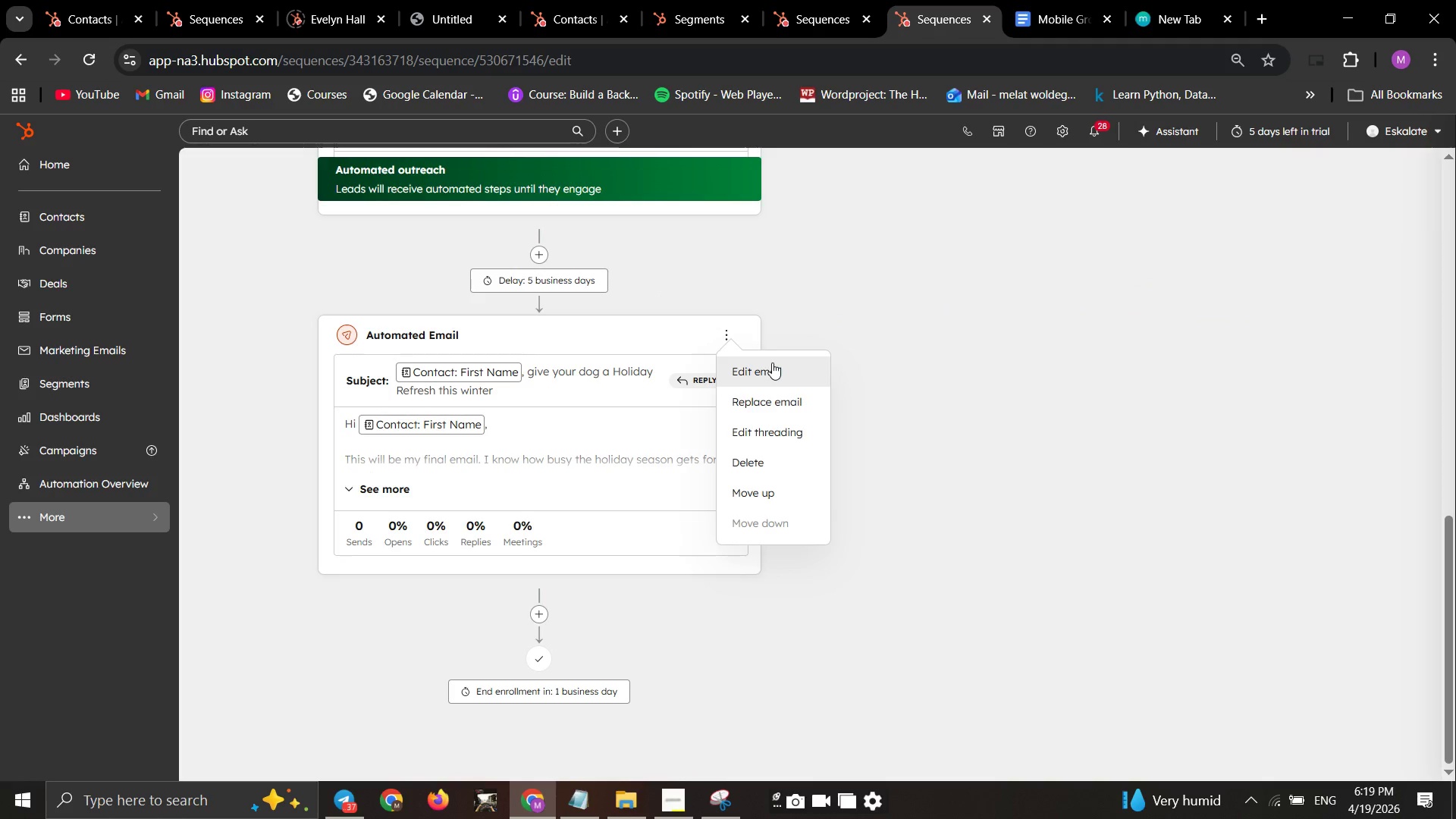 
left_click_drag(start_coordinate=[771, 364], to_coordinate=[758, 390])